 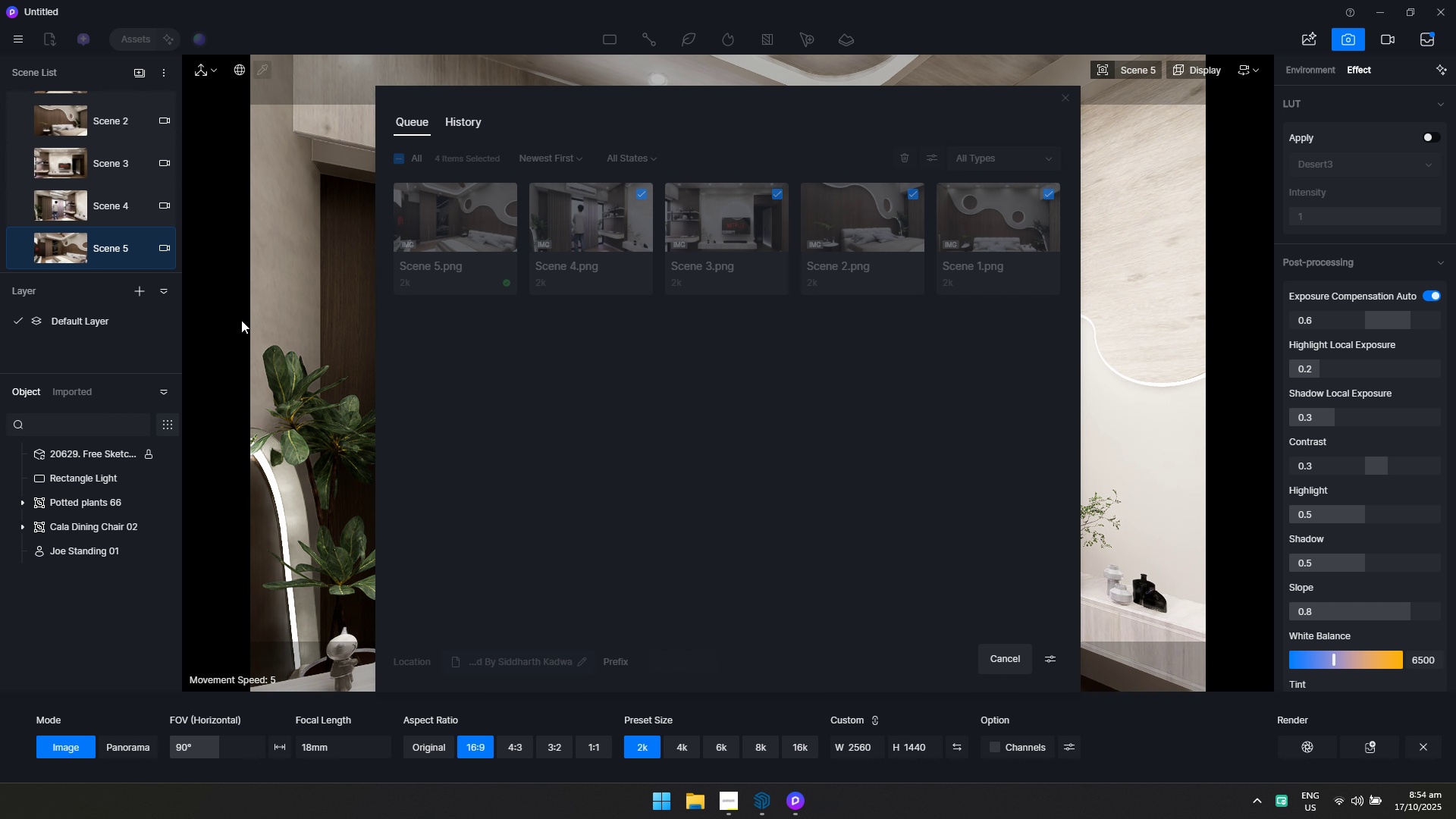 
left_click([84, 216])
 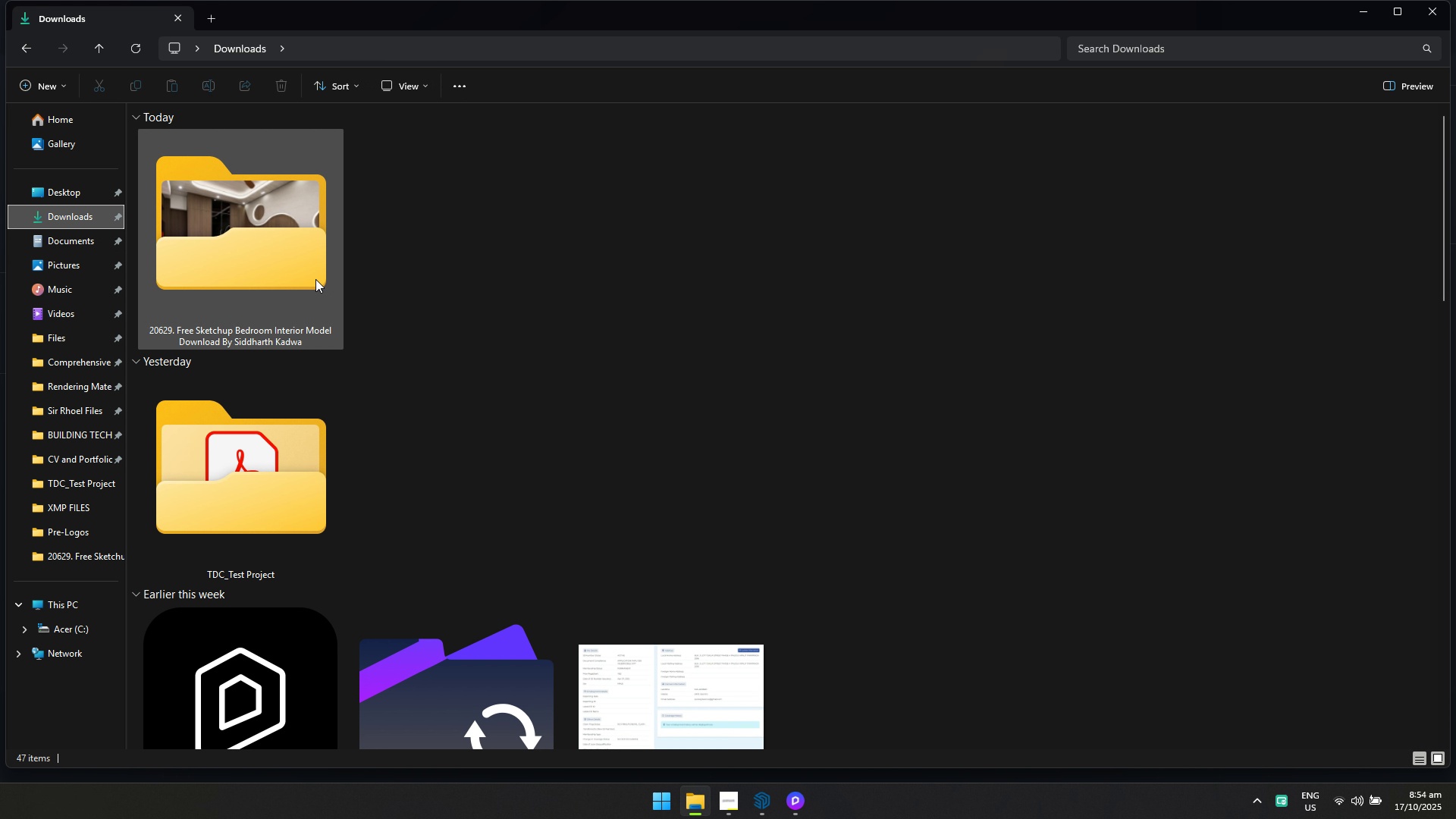 
double_click([315, 279])
 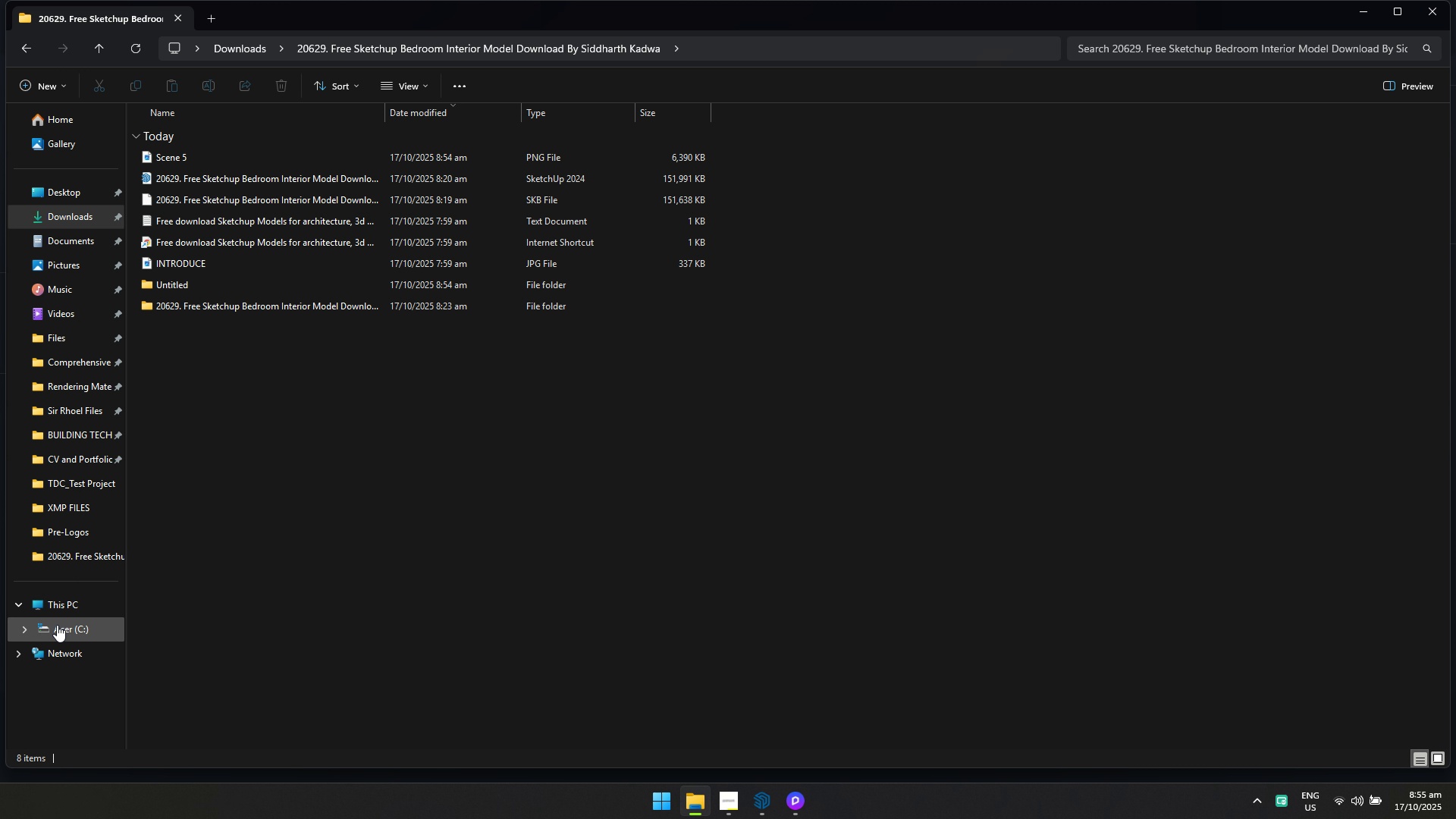 
left_click([58, 607])
 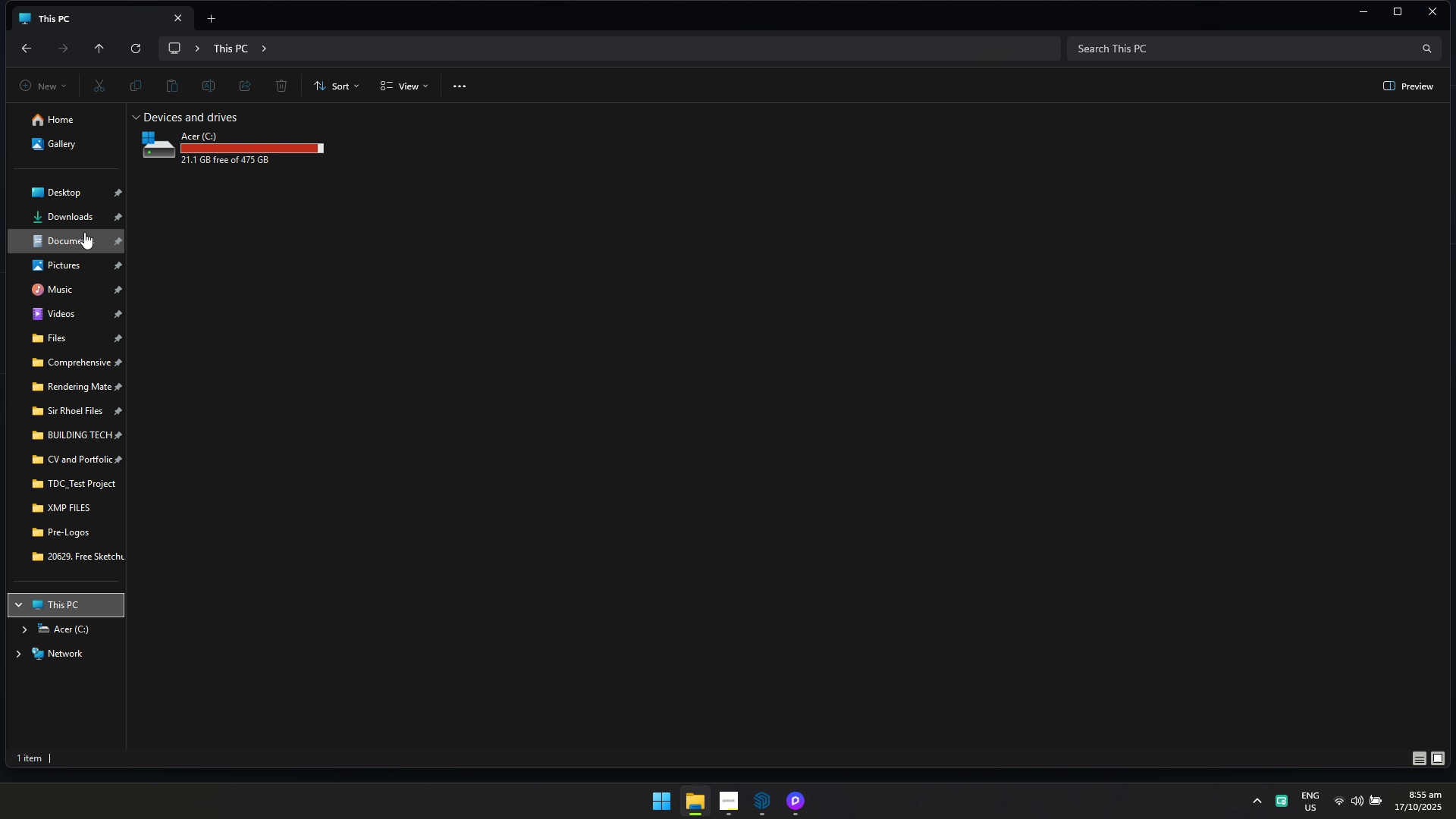 
left_click([83, 209])
 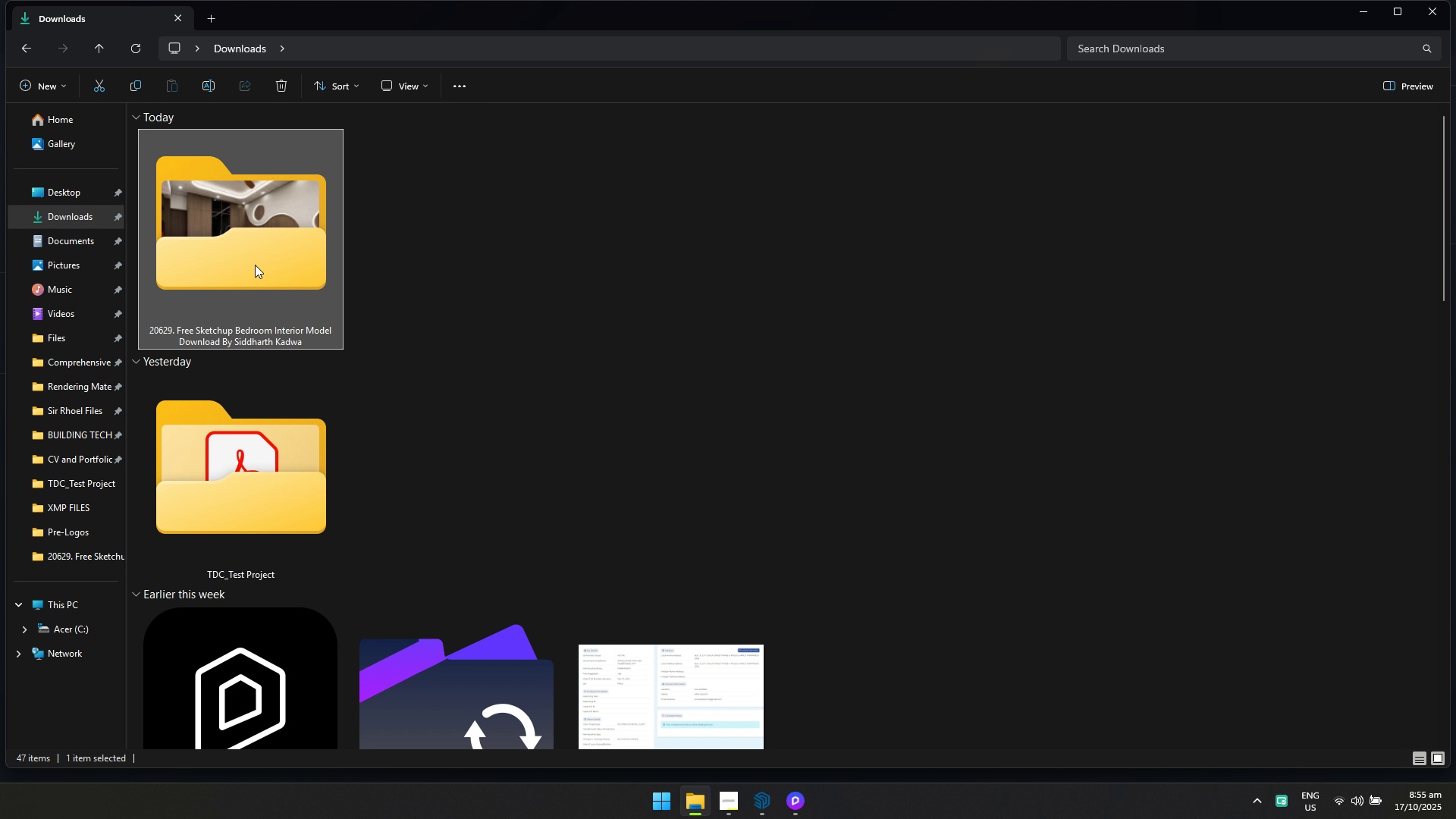 
double_click([255, 265])
 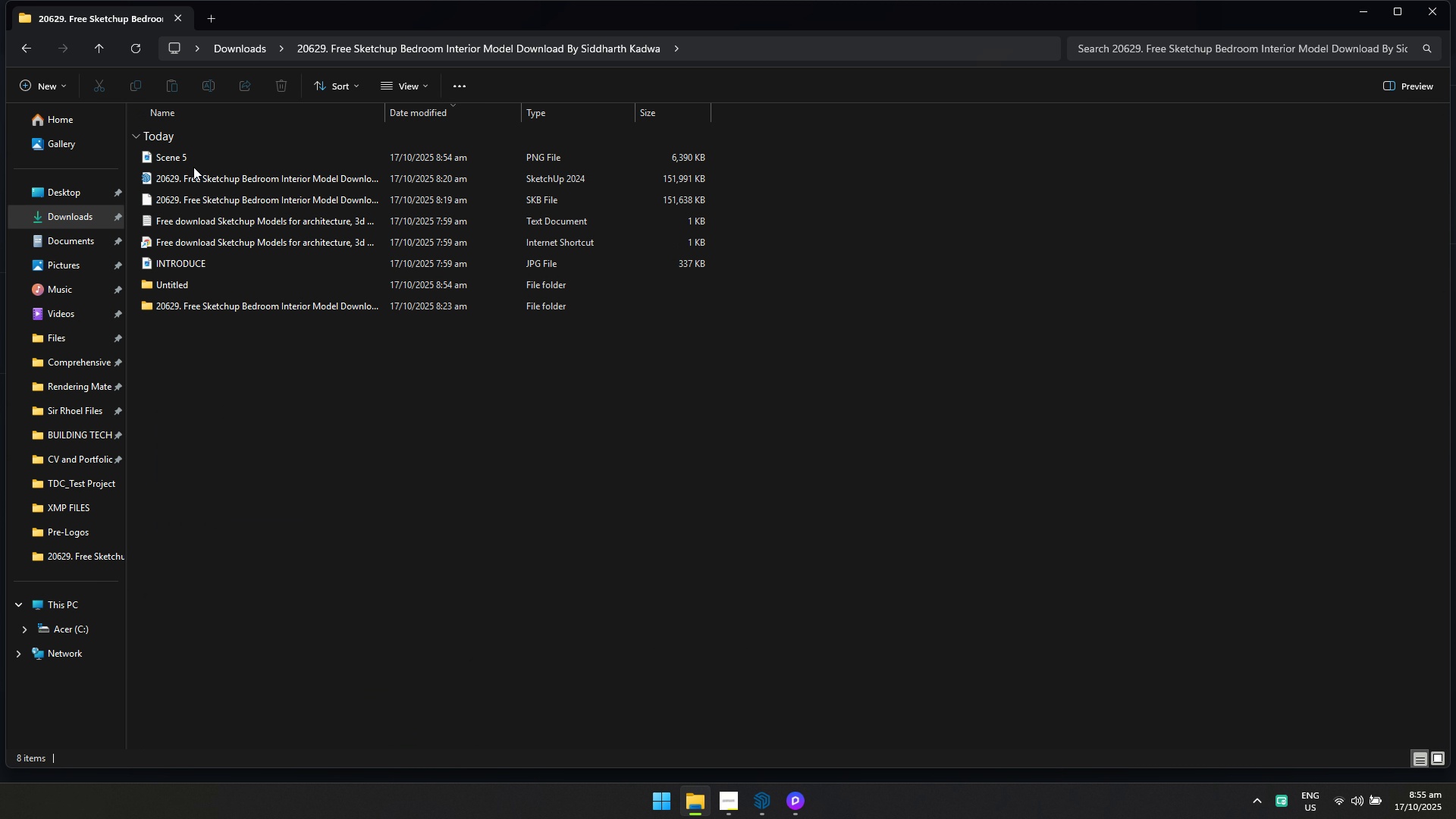 
double_click([191, 158])
 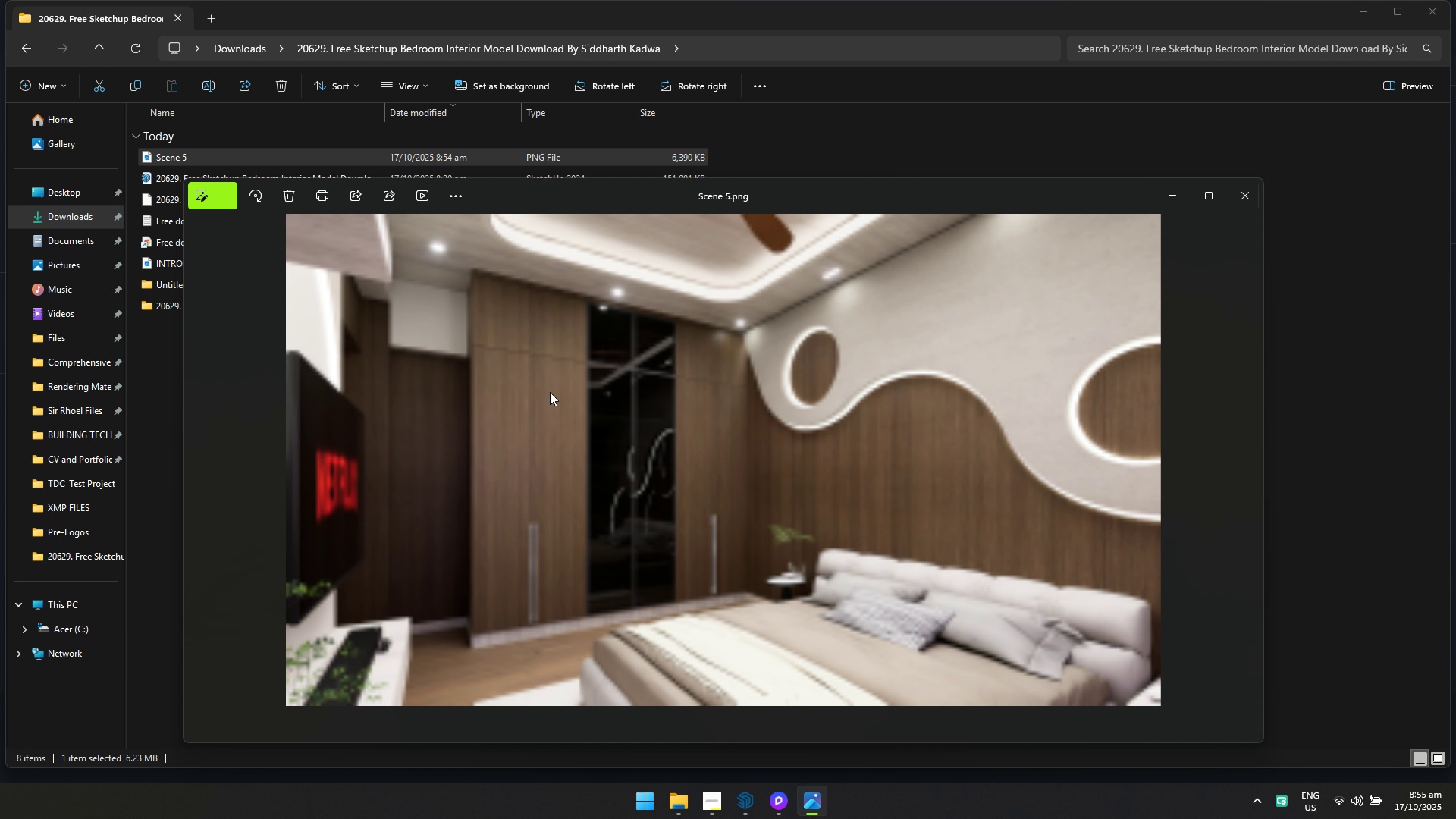 
scroll: coordinate [916, 591], scroll_direction: up, amount: 11.0
 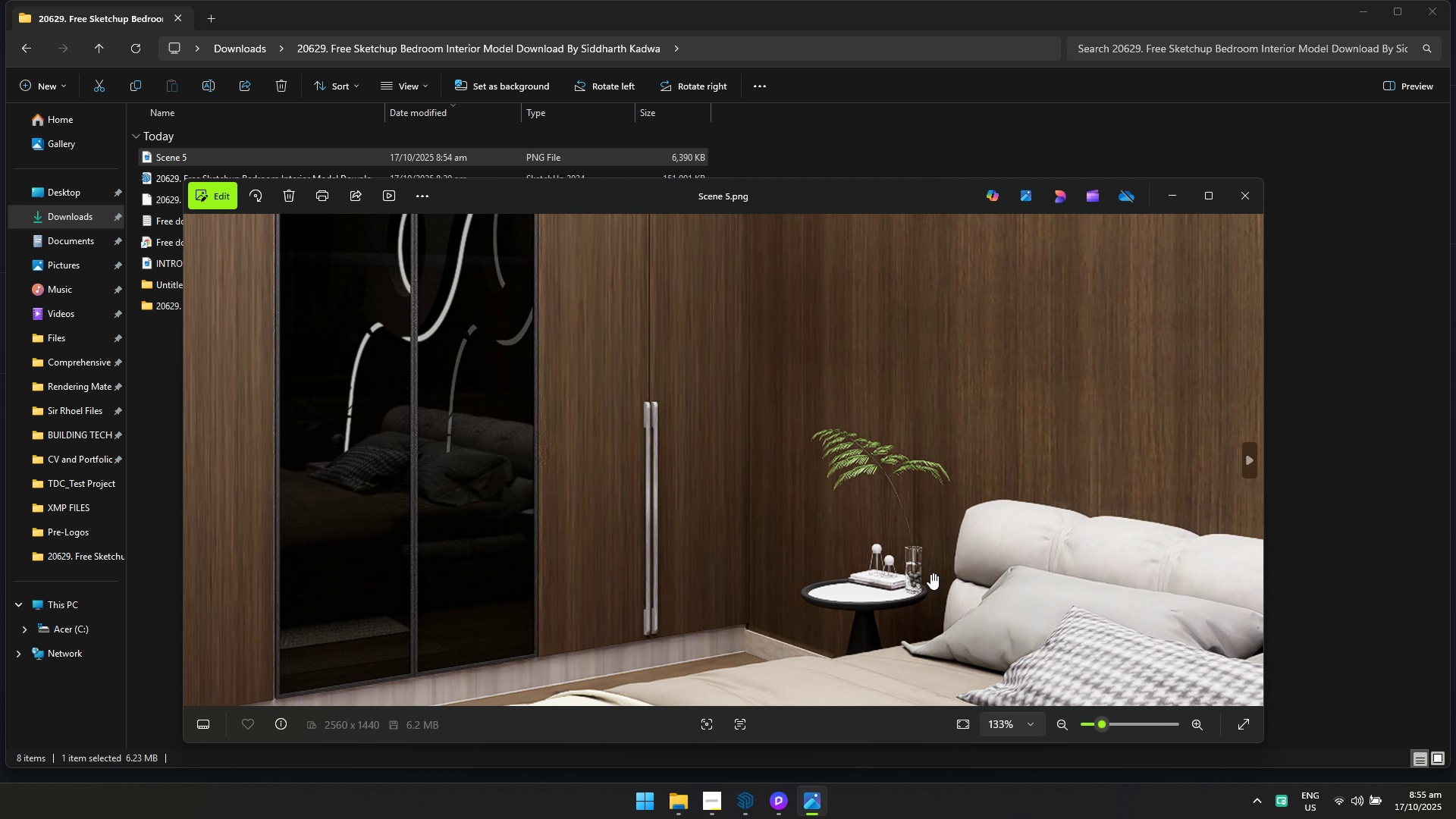 
scroll: coordinate [736, 352], scroll_direction: down, amount: 24.0
 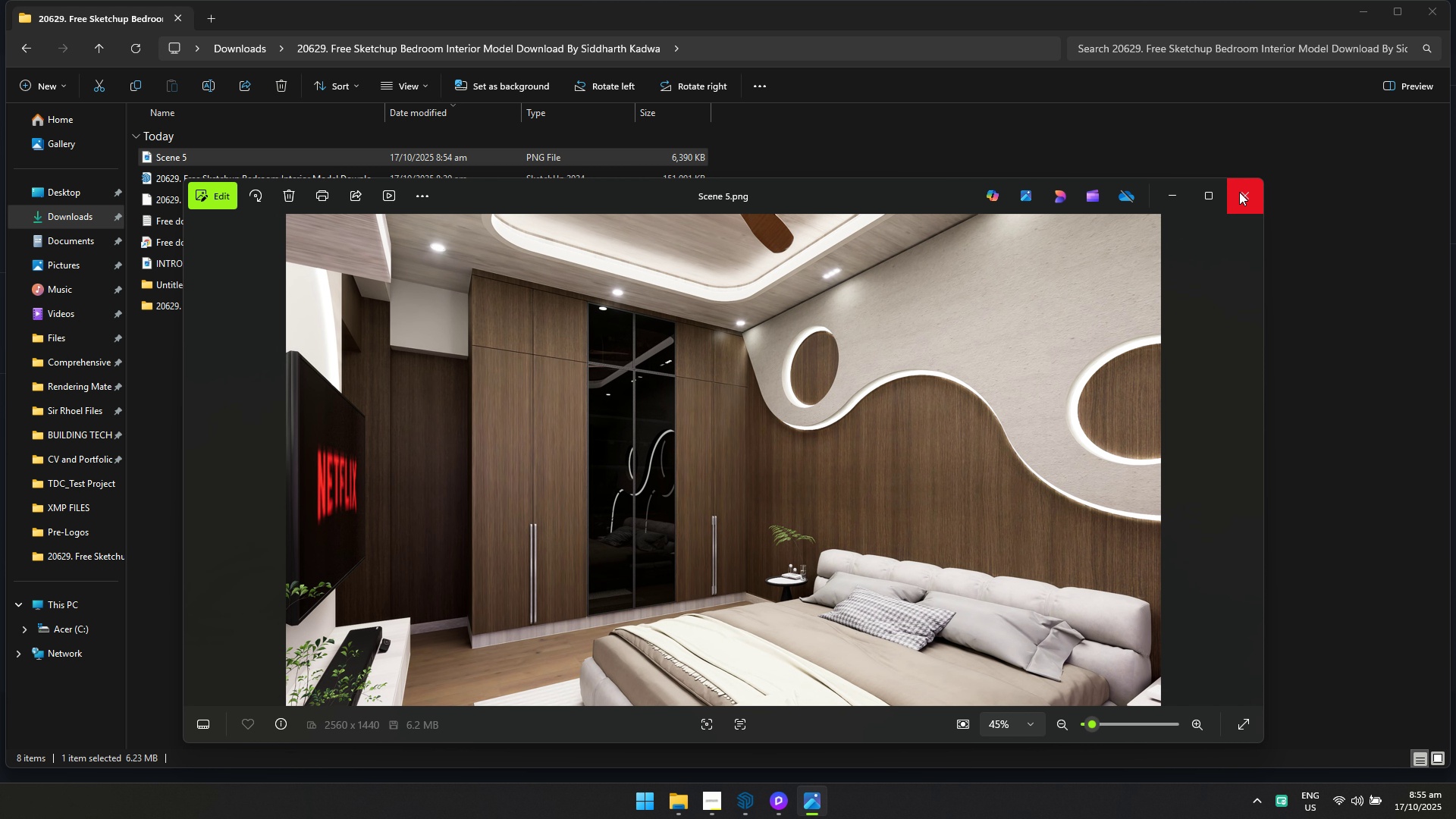 
left_click([1239, 192])
 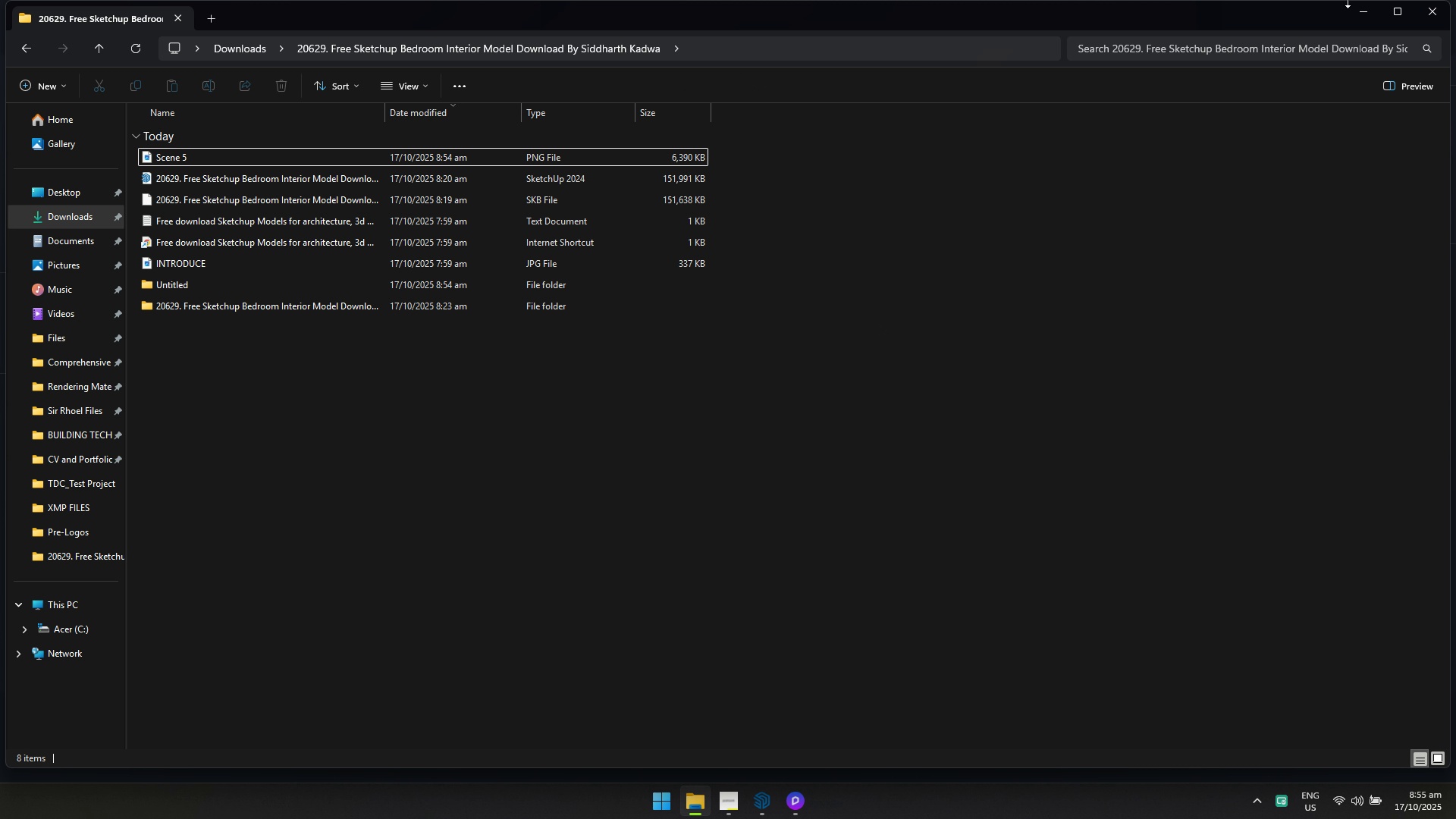 
left_click([1358, 8])
 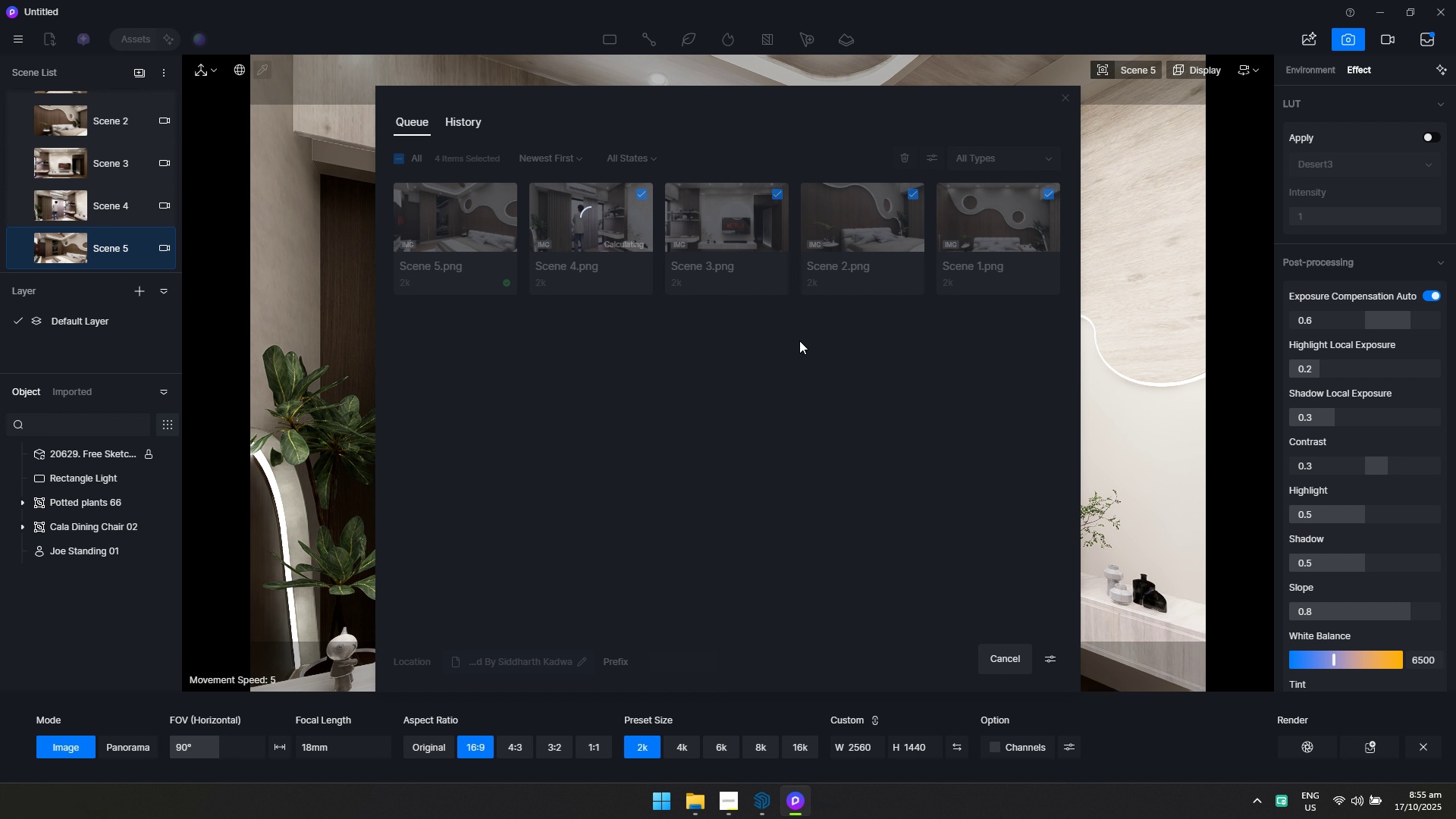 
key(Alt+Tab)
 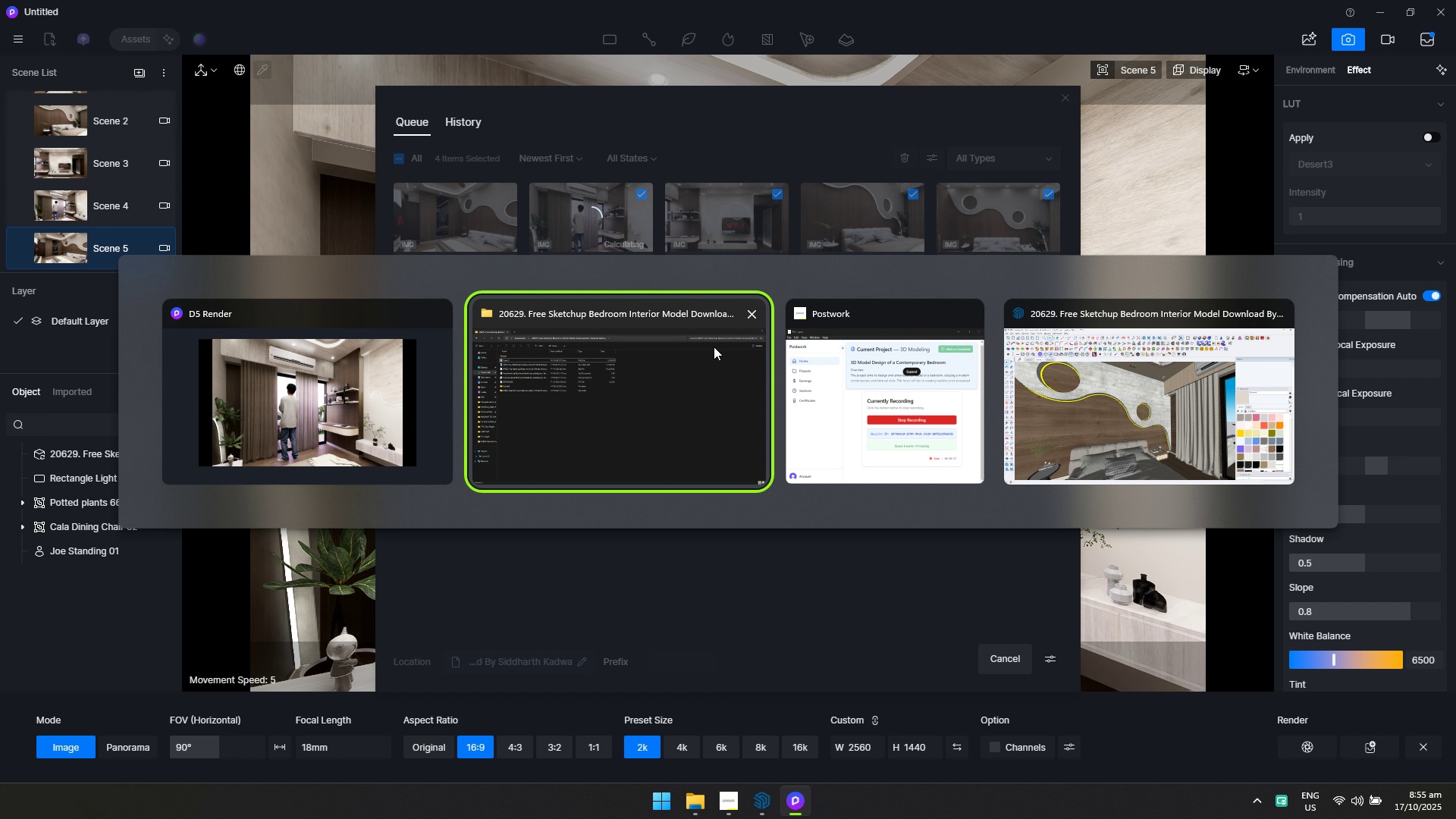 
key(Alt+Tab)